 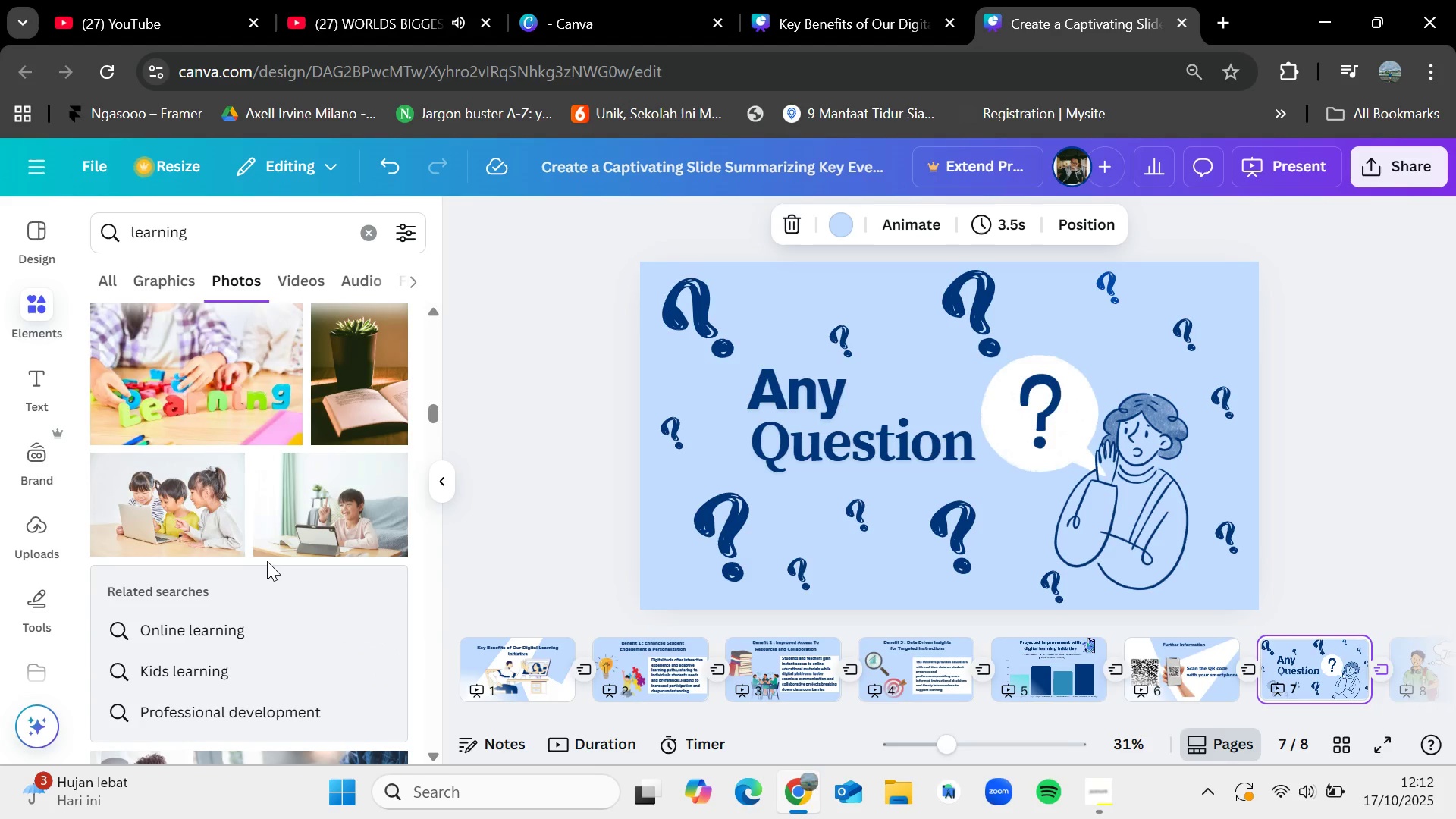 
scroll: coordinate [267, 561], scroll_direction: down, amount: 2.0
 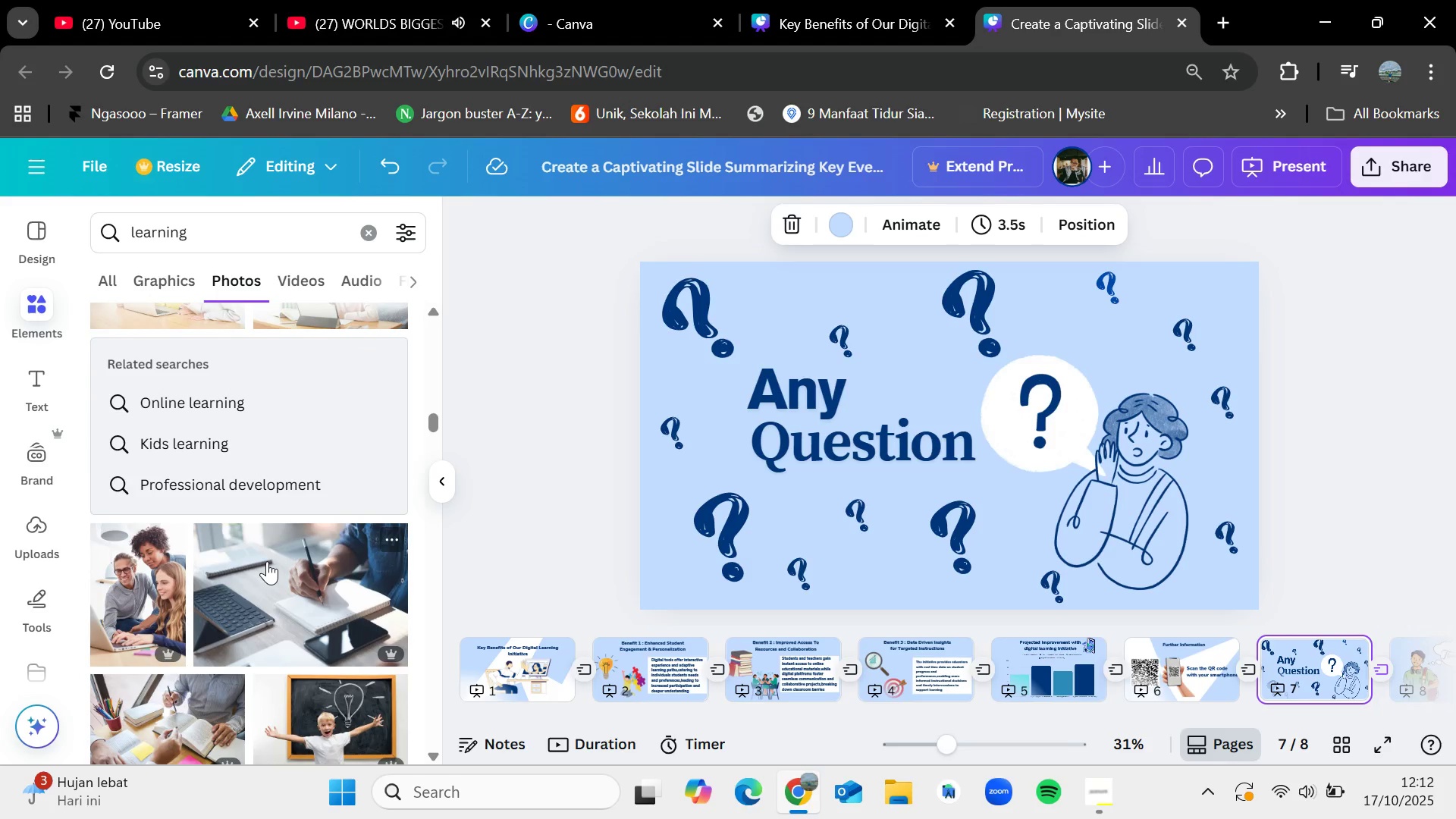 
scroll: coordinate [267, 561], scroll_direction: up, amount: 4.0
 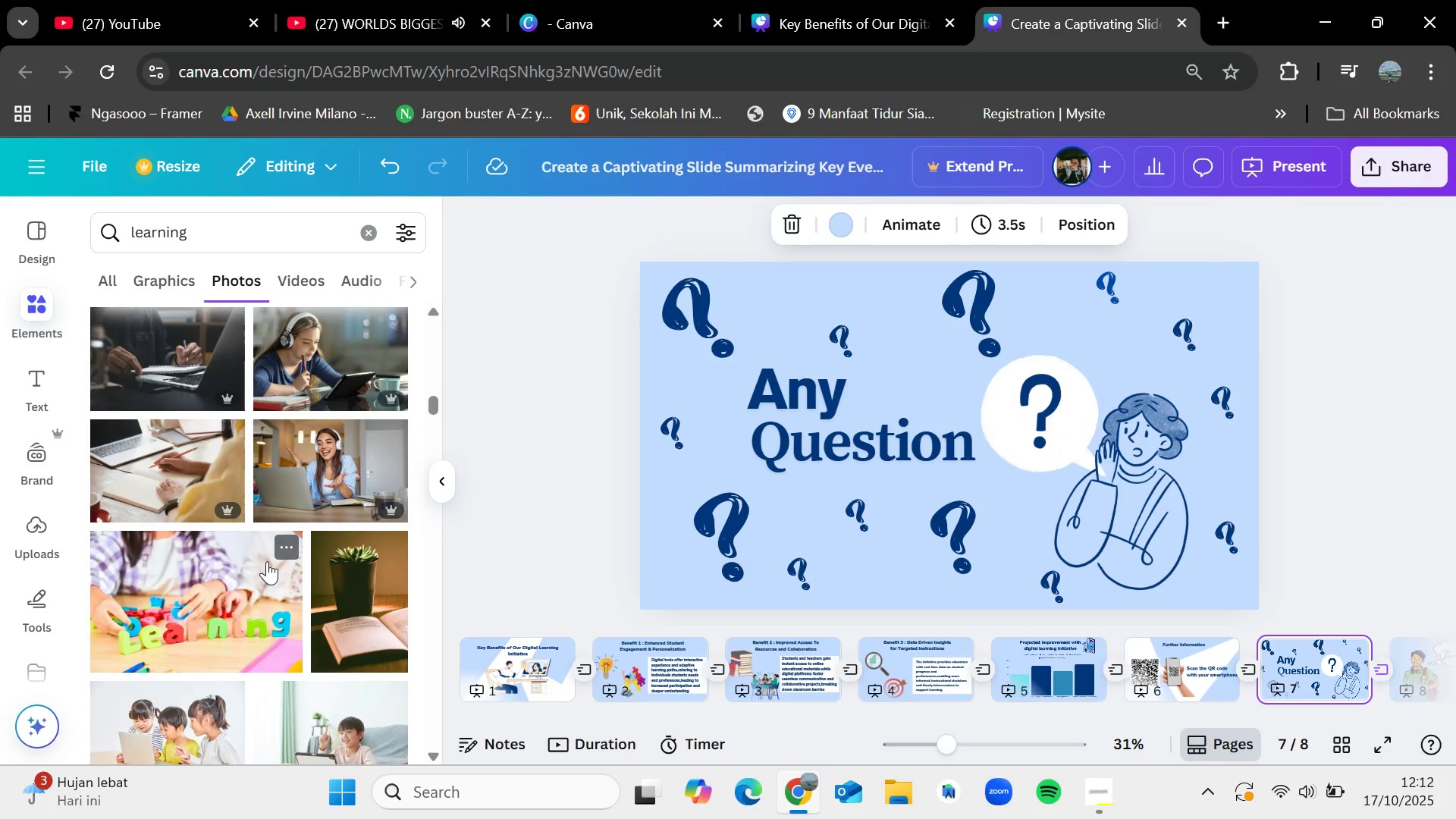 
scroll: coordinate [267, 561], scroll_direction: down, amount: 4.0
 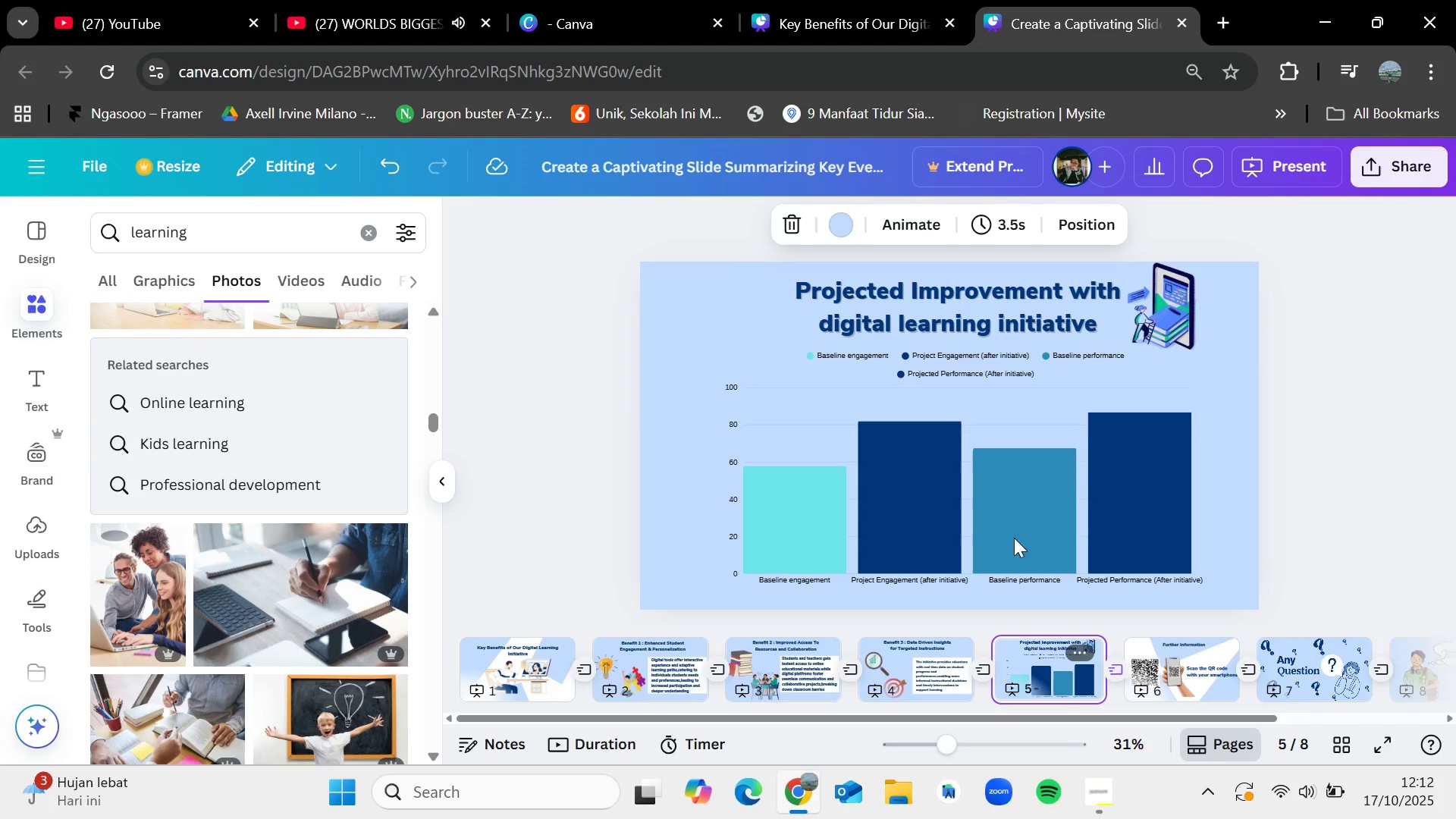 
left_click([982, 475])
 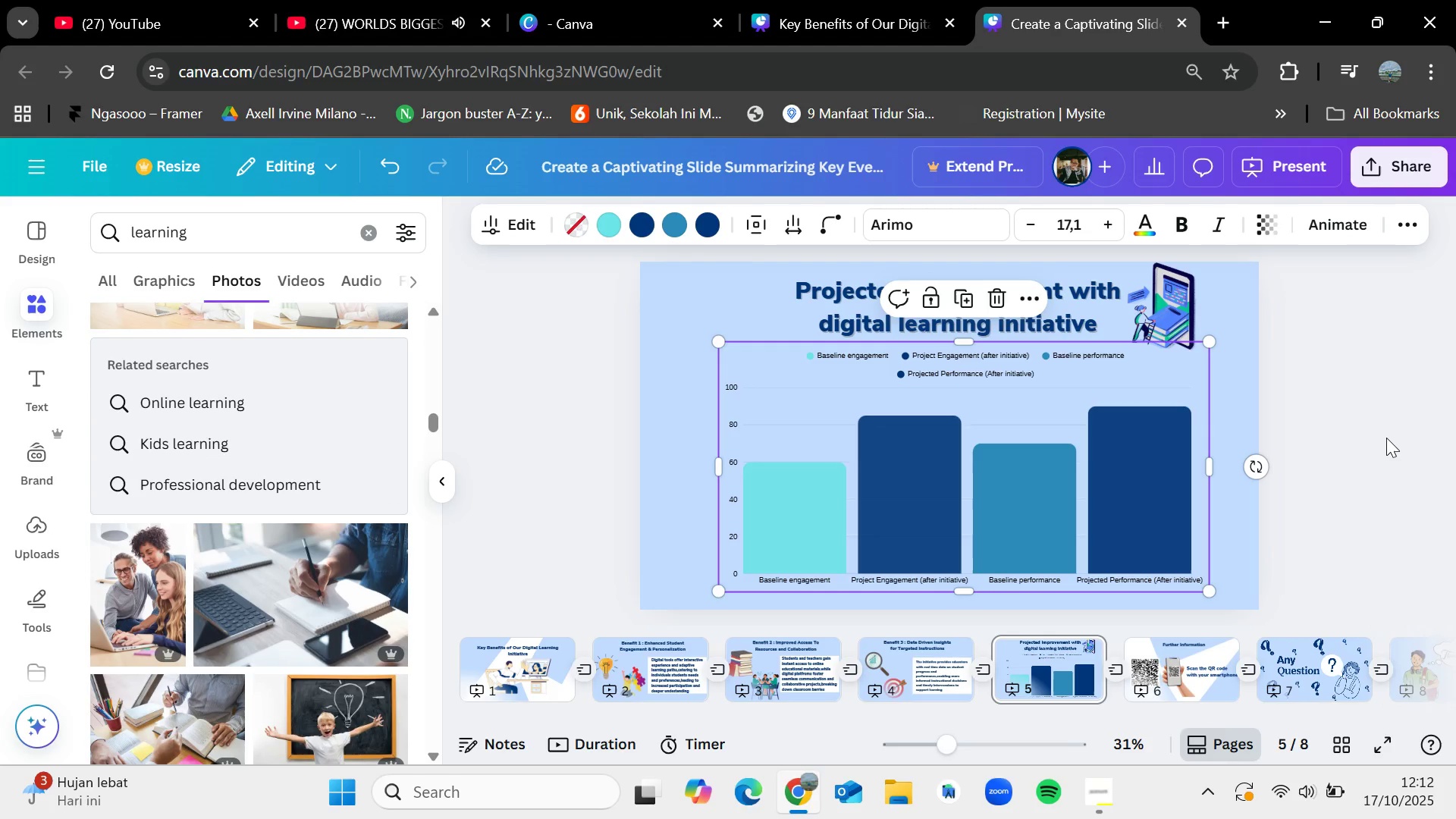 
left_click([1386, 438])
 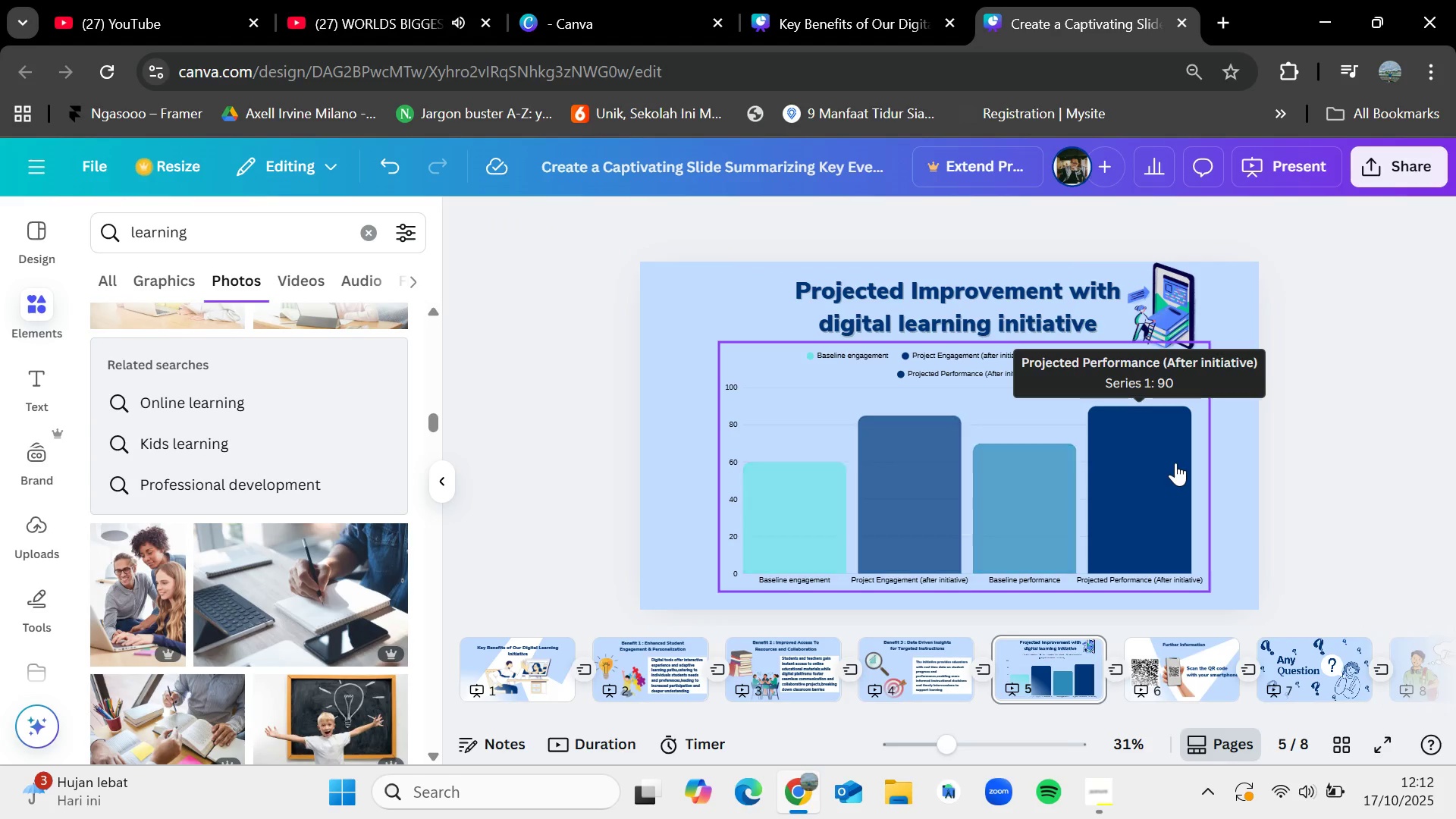 
left_click([1175, 463])
 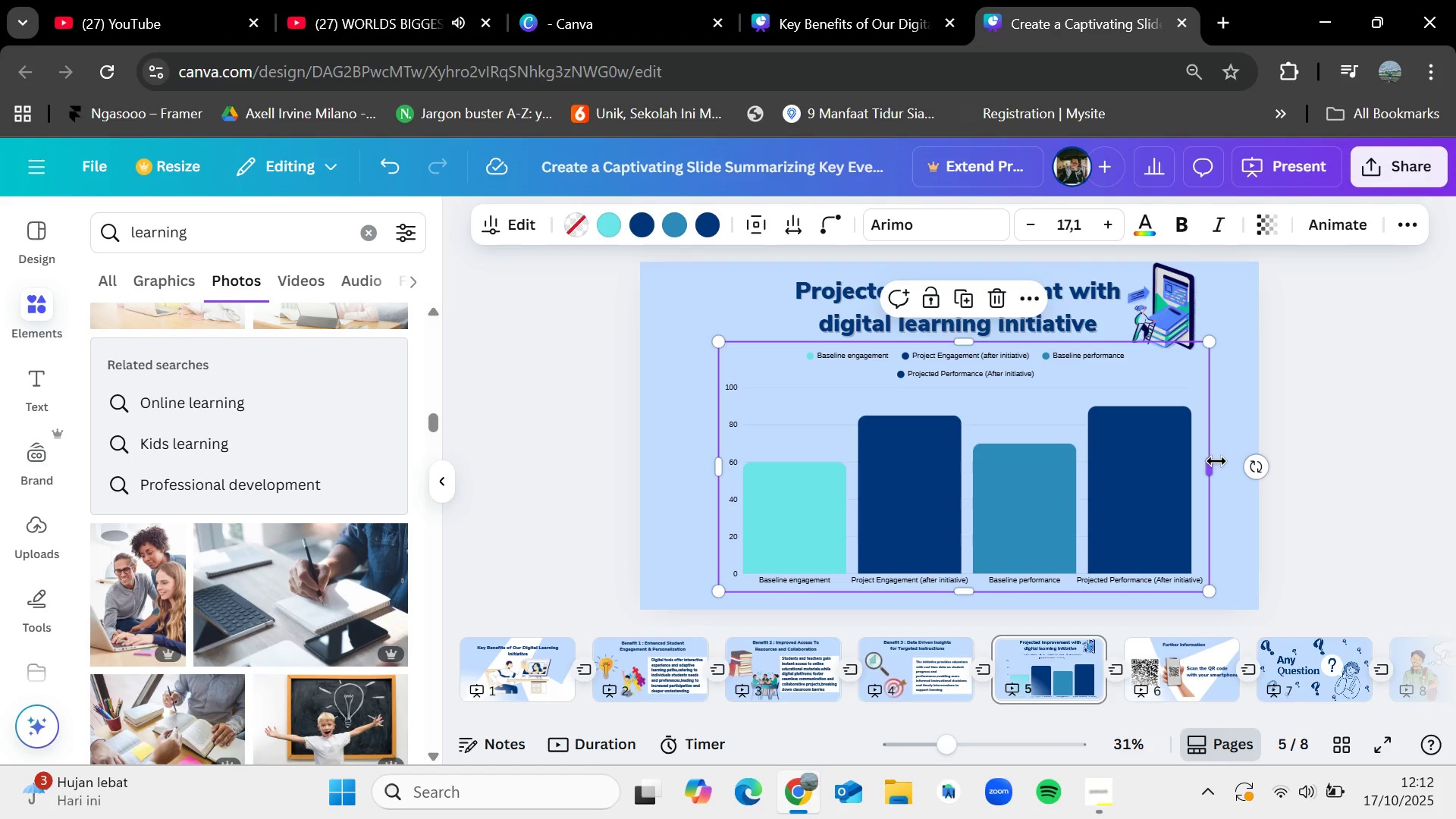 
left_click_drag(start_coordinate=[1212, 461], to_coordinate=[1221, 465])
 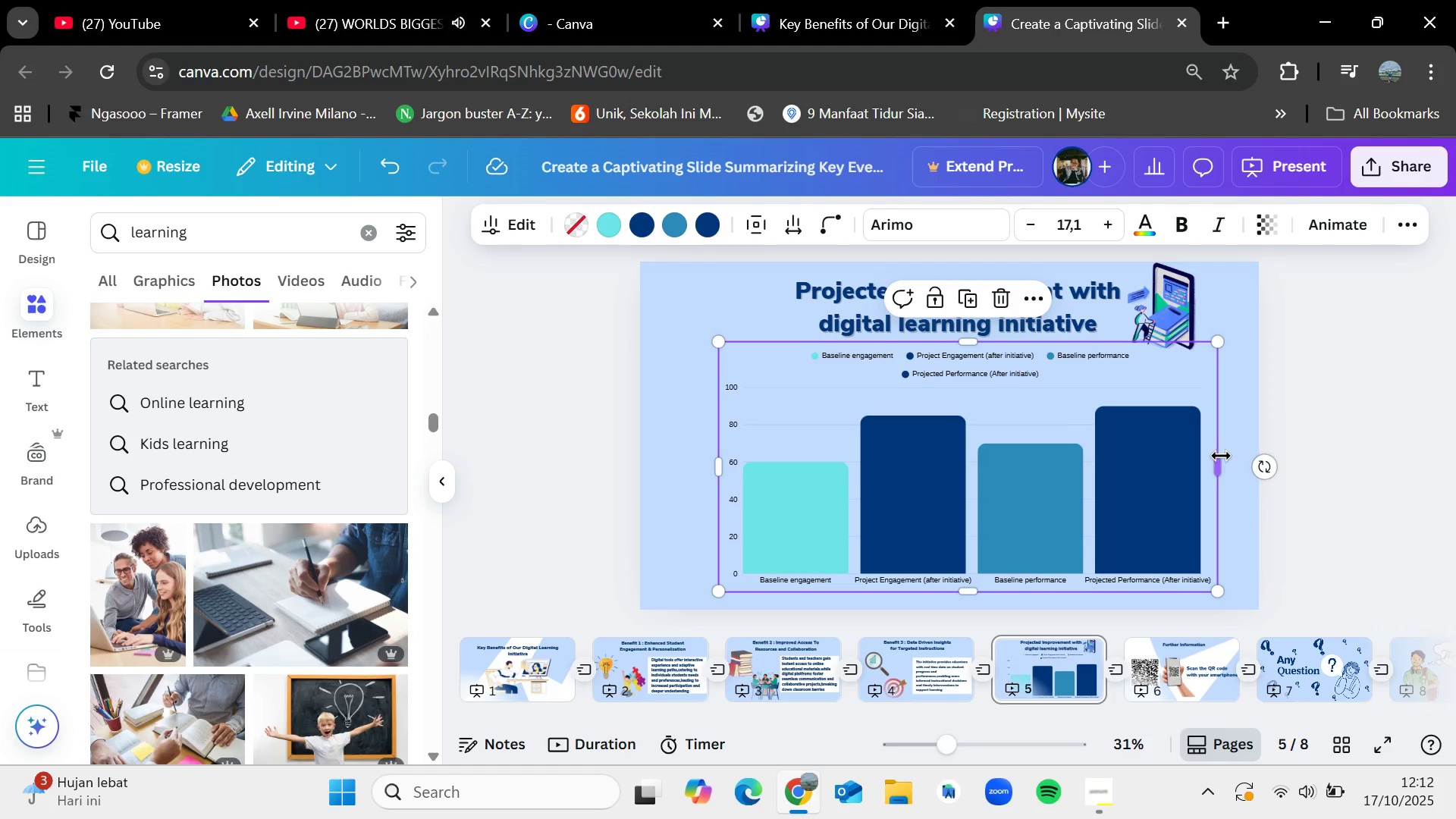 
left_click_drag(start_coordinate=[1220, 461], to_coordinate=[1213, 461])
 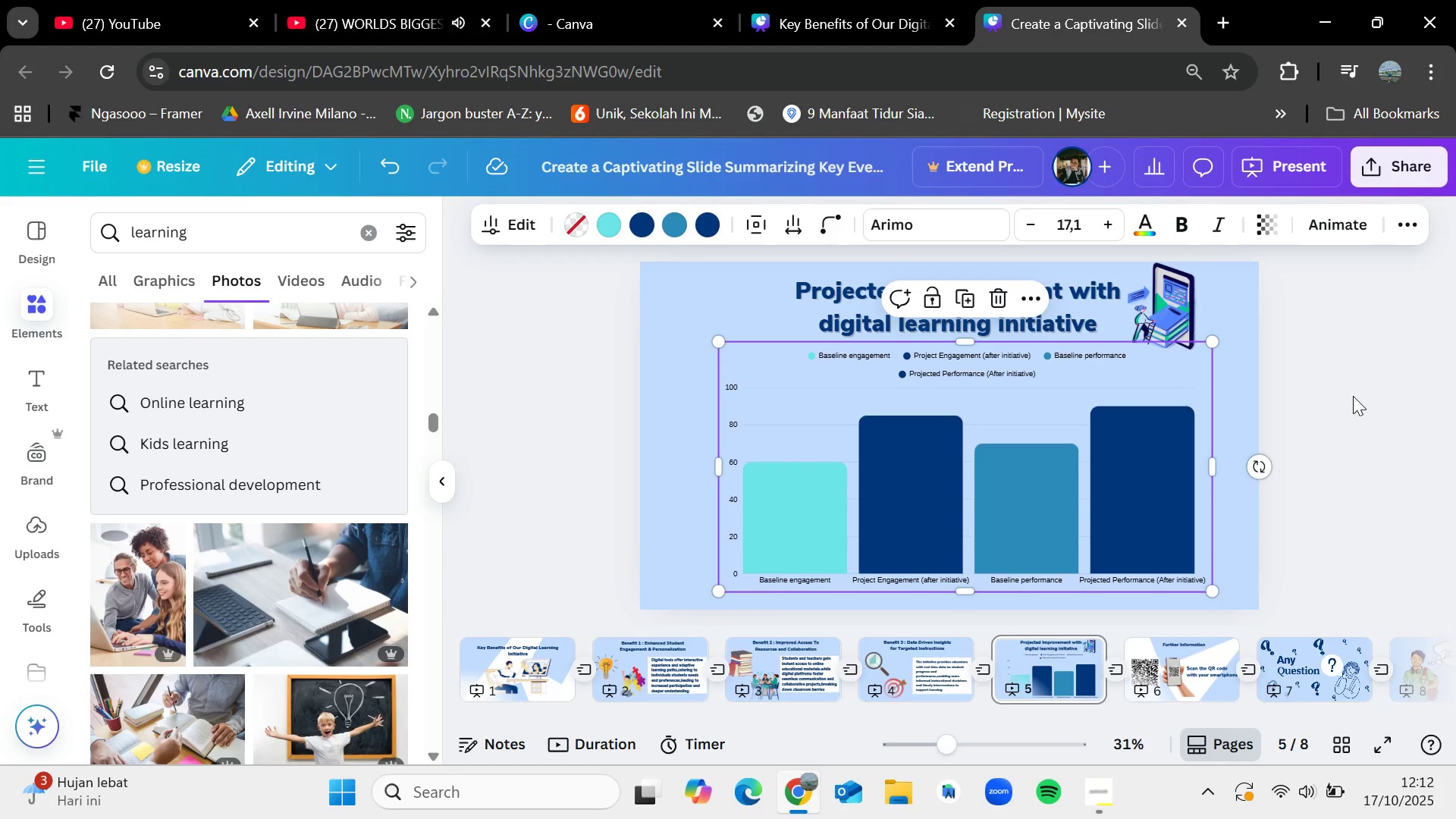 
left_click([1353, 396])
 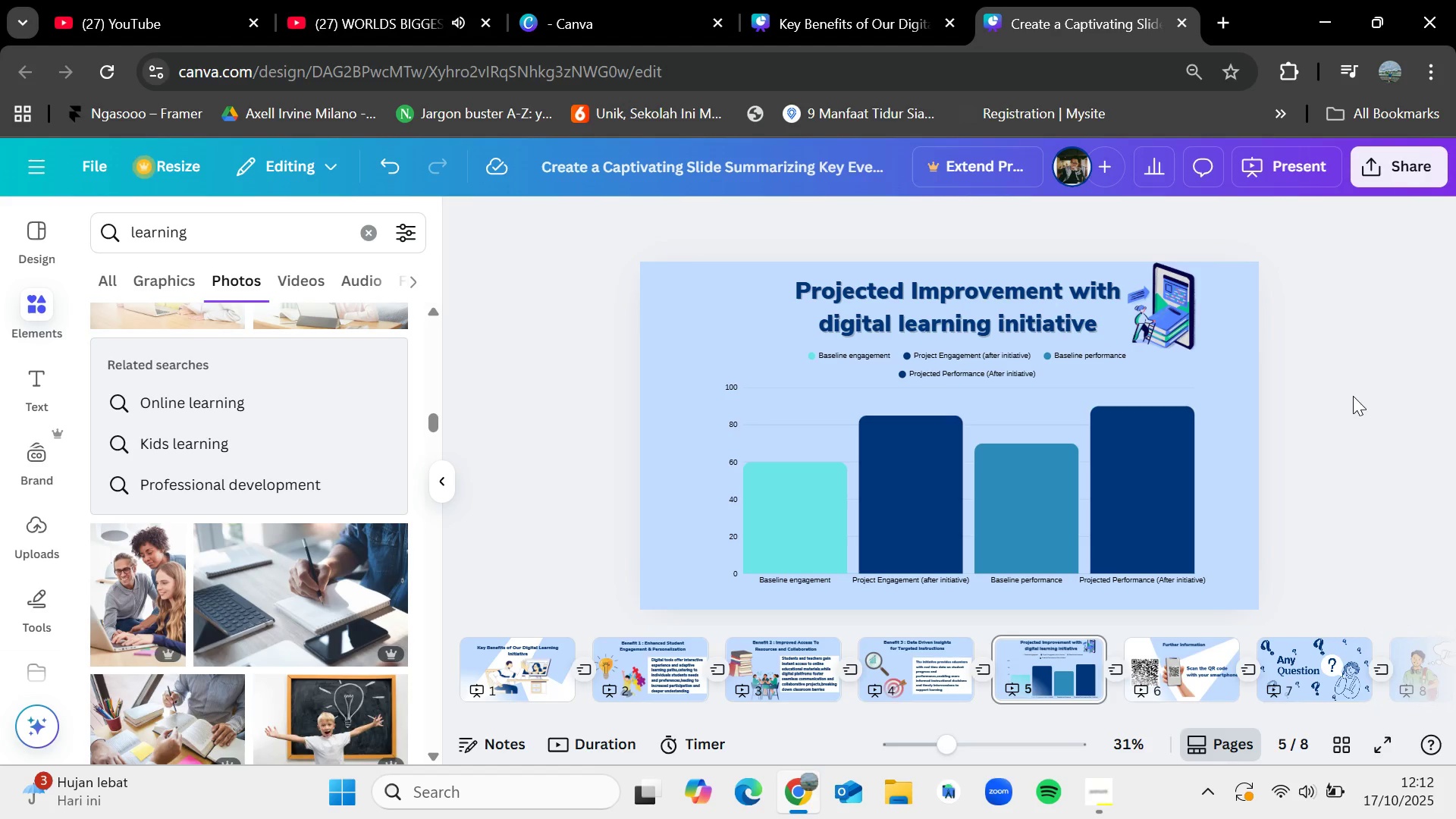 
wait(13.35)
 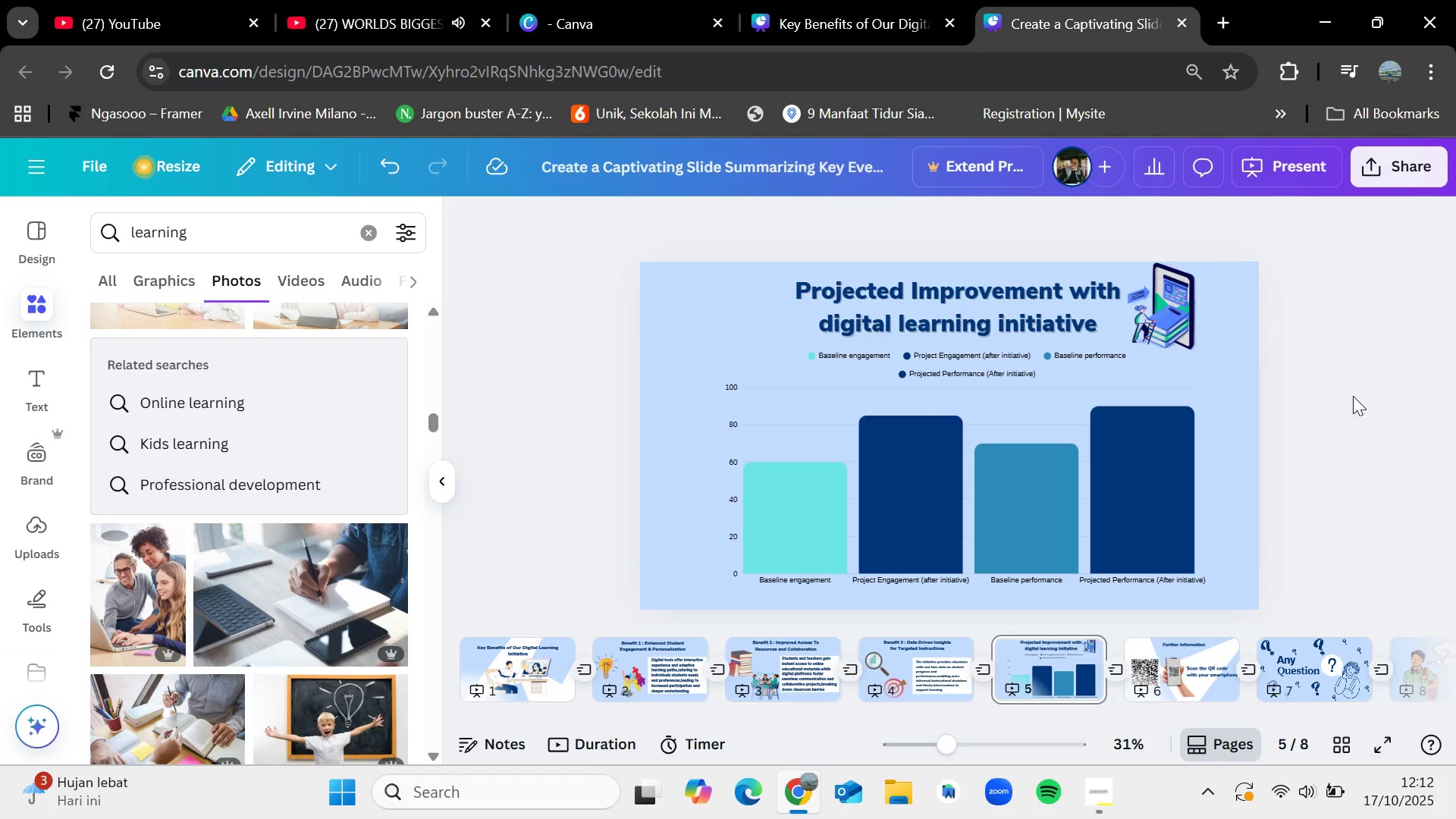 
left_click([559, 648])
 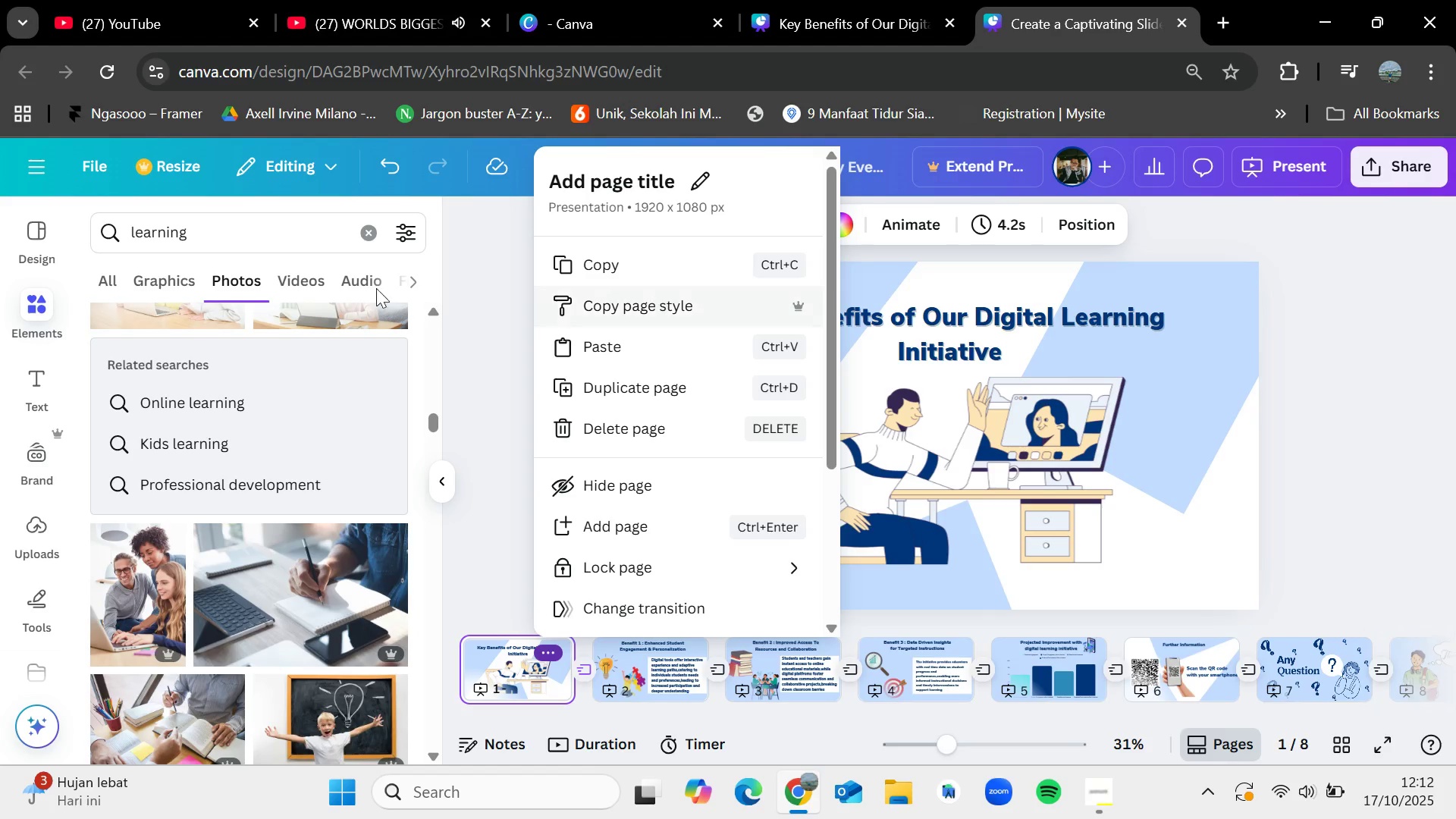 
left_click([481, 362])
 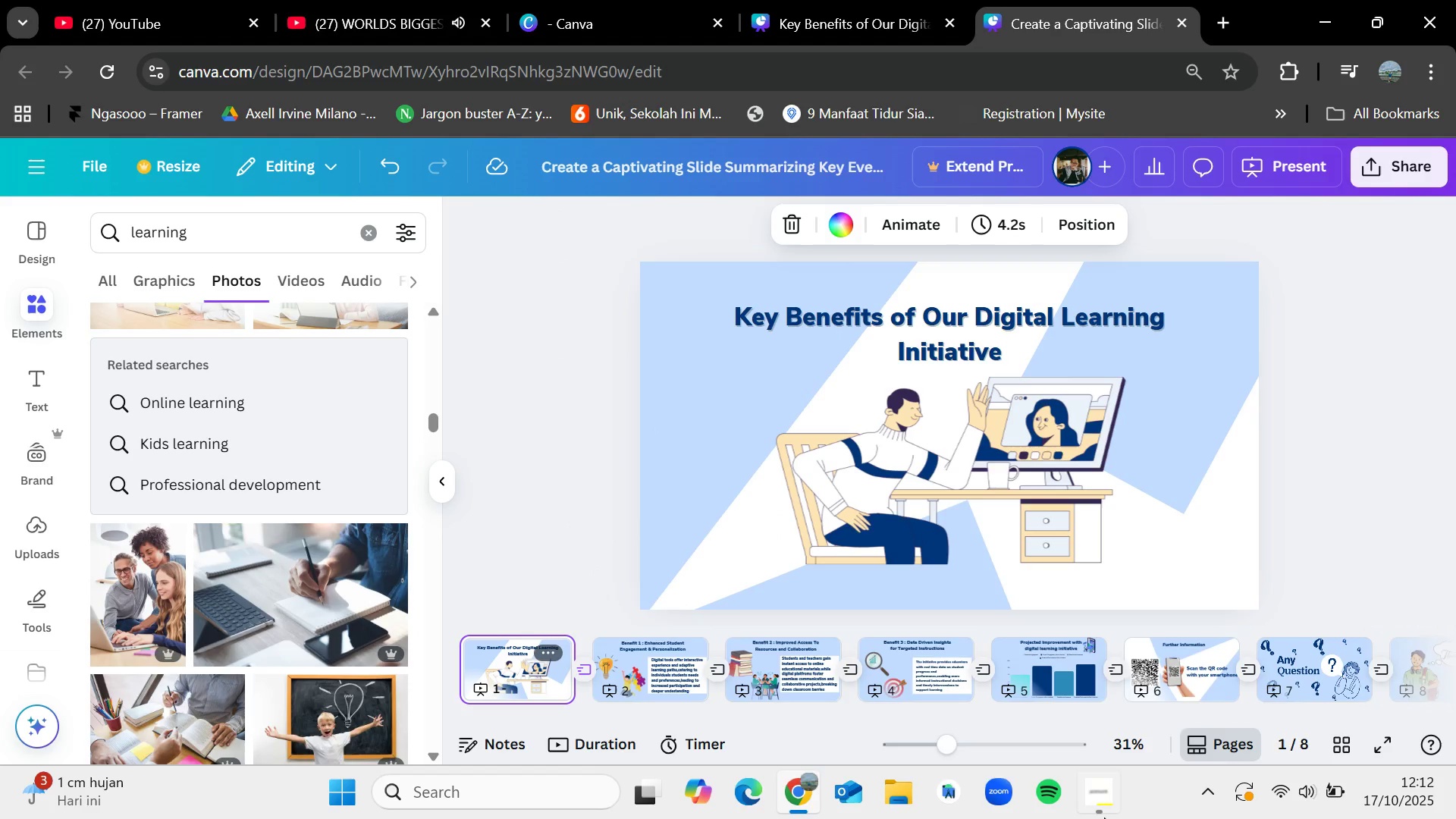 
left_click([1079, 811])